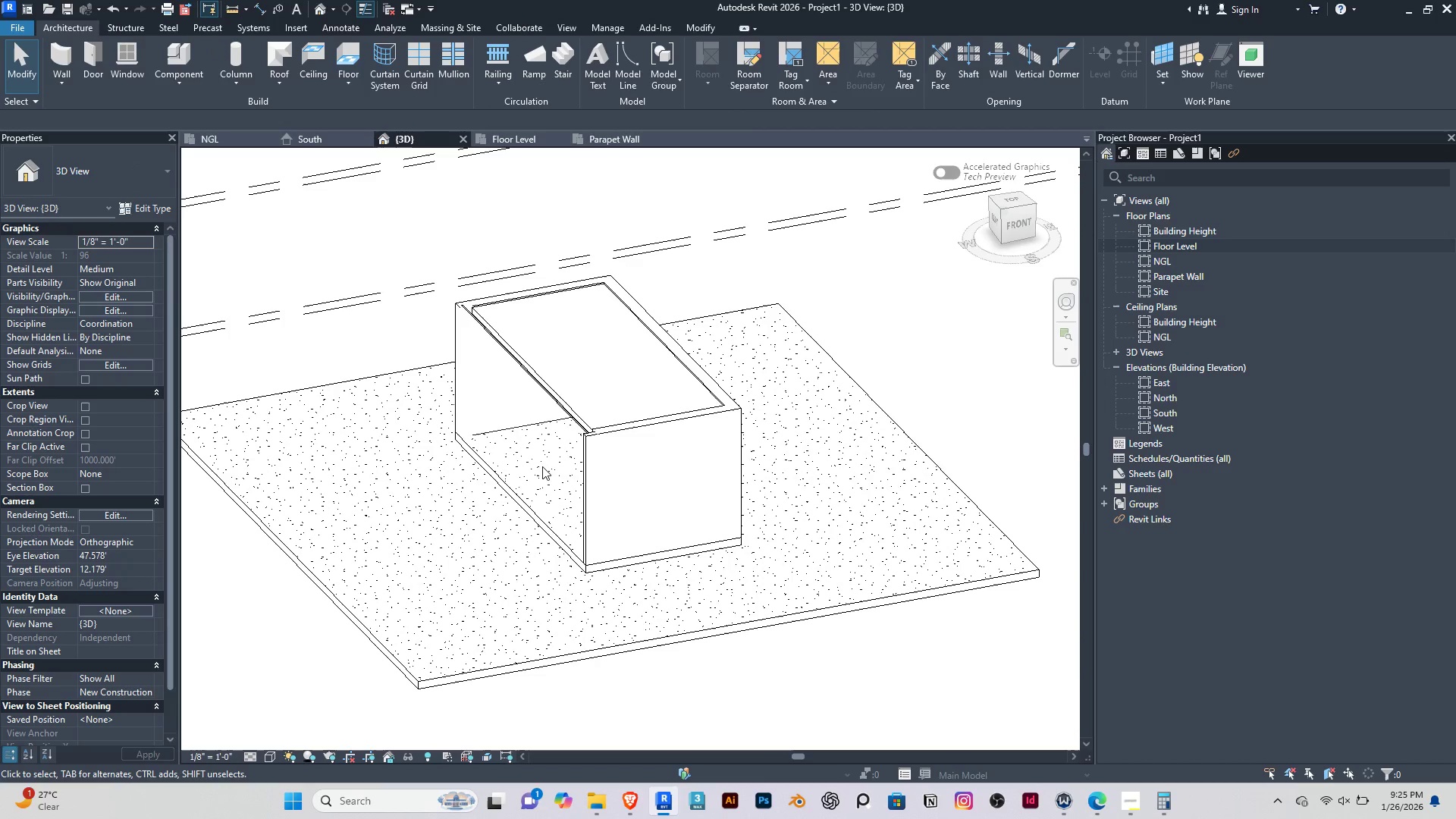 
hold_key(key=ShiftRight, duration=0.5)
 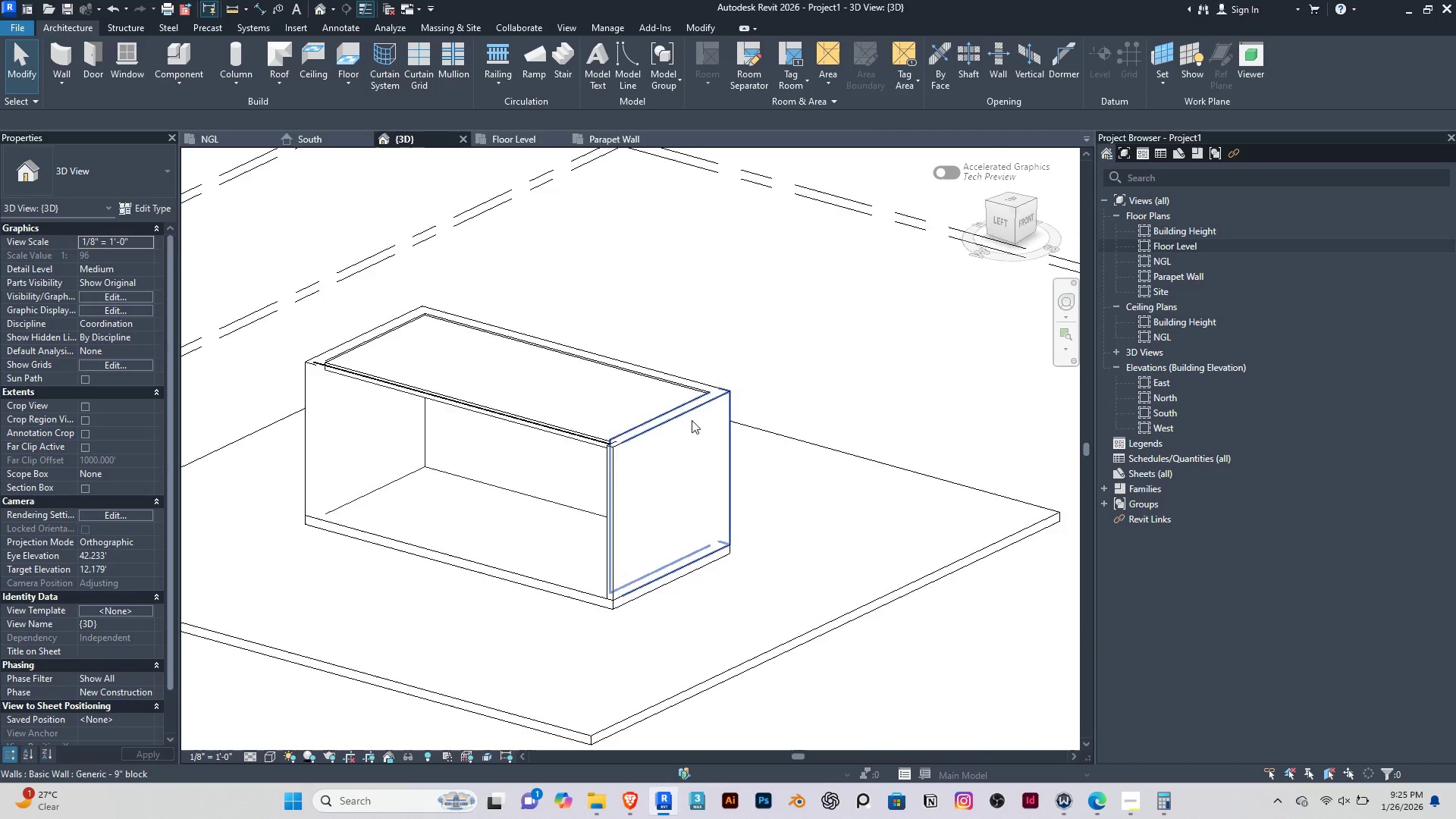 
hold_key(key=ShiftRight, duration=0.52)
 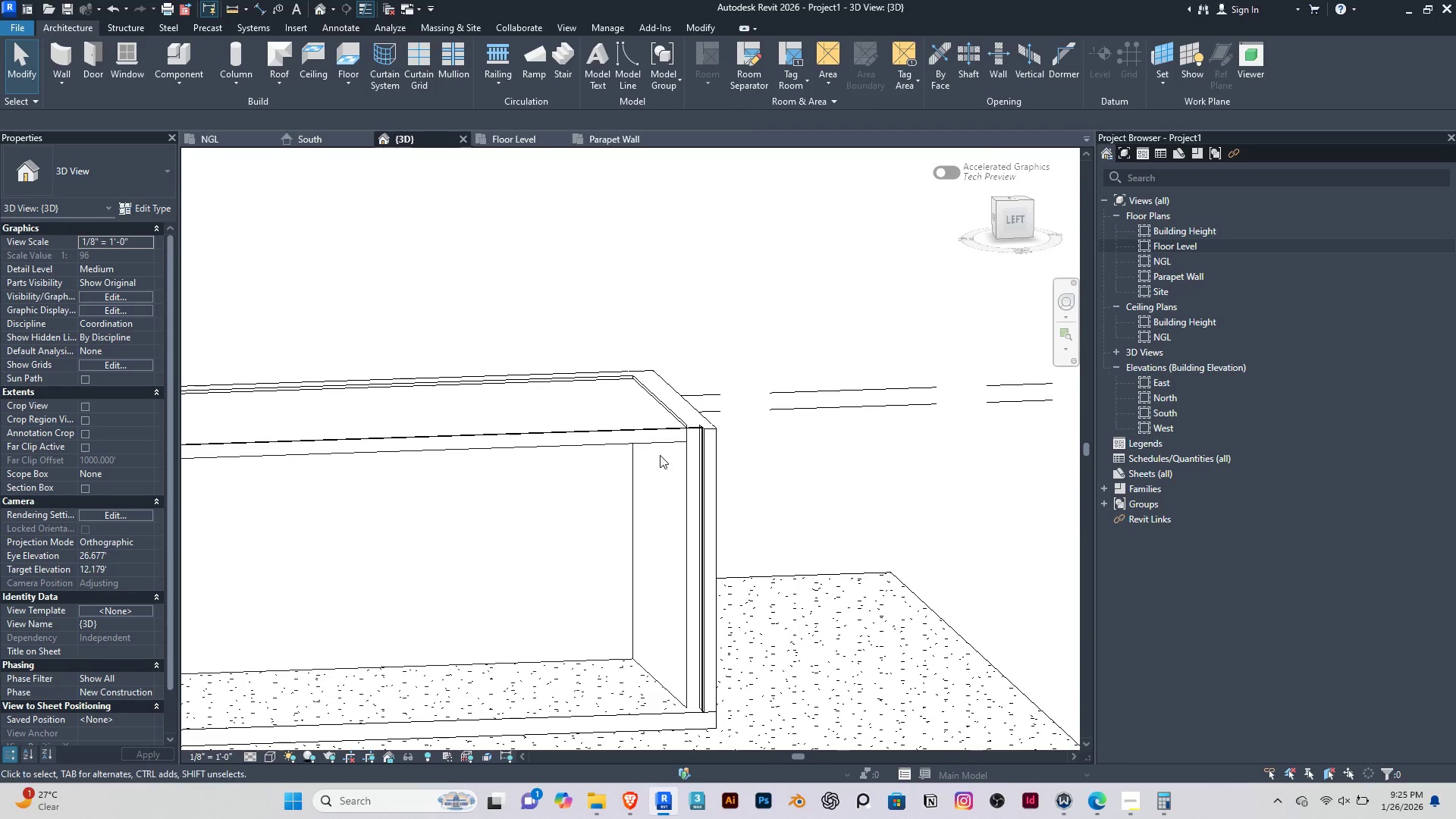 
scroll: coordinate [692, 420], scroll_direction: up, amount: 4.0
 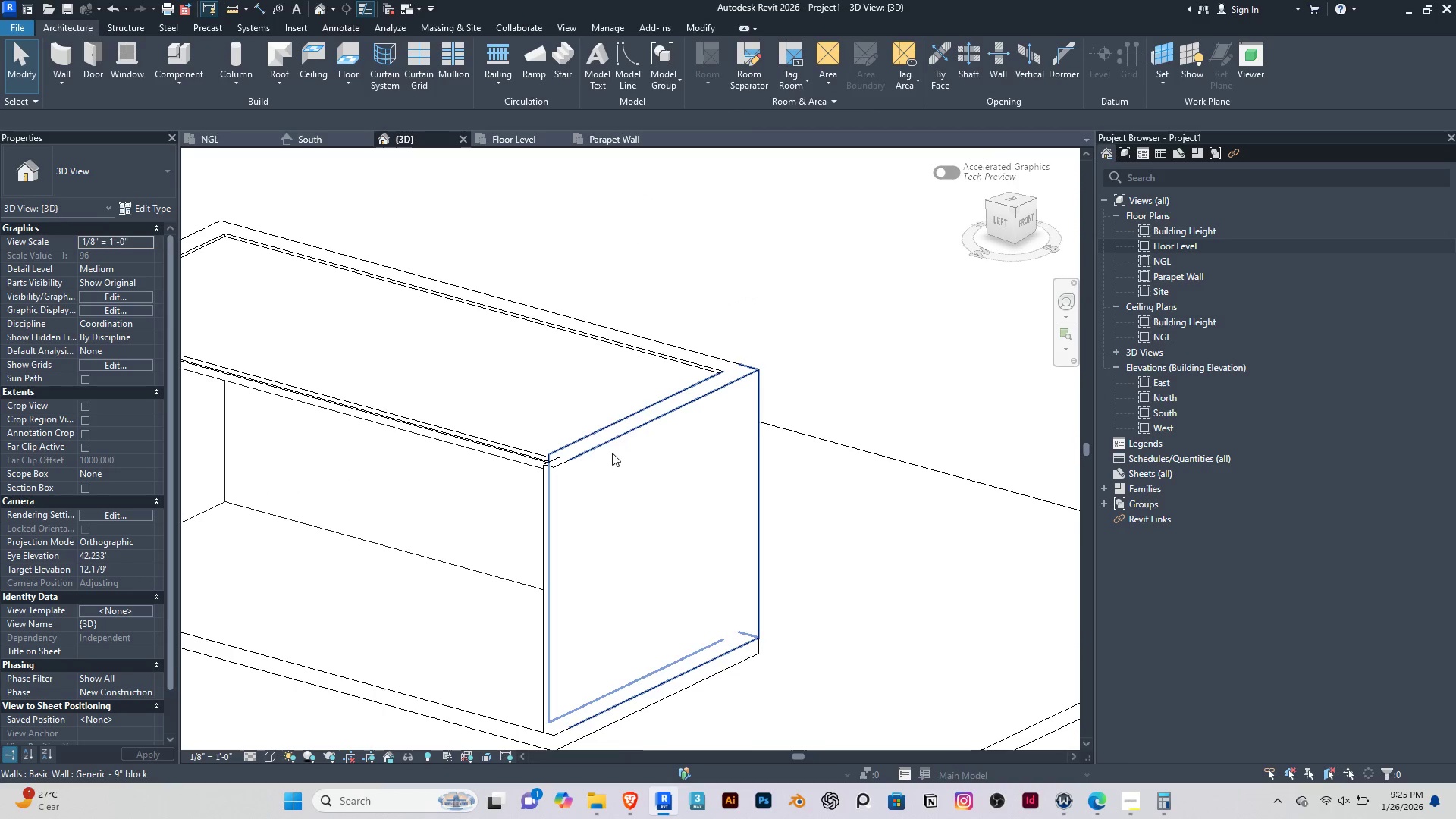 
hold_key(key=ShiftRight, duration=0.91)
scroll: coordinate [661, 461], scroll_direction: up, amount: 4.0
 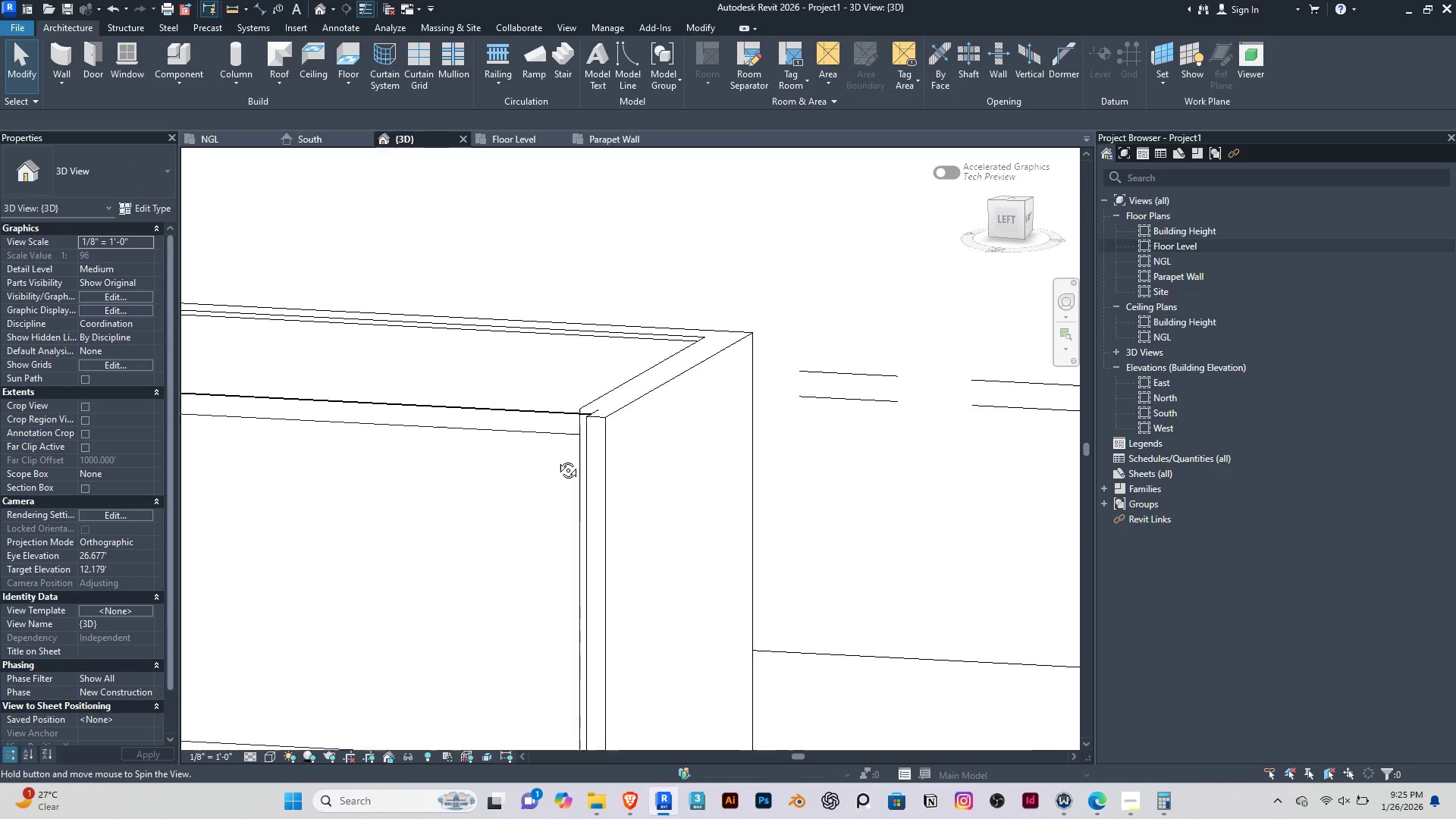 
left_click([589, 390])
 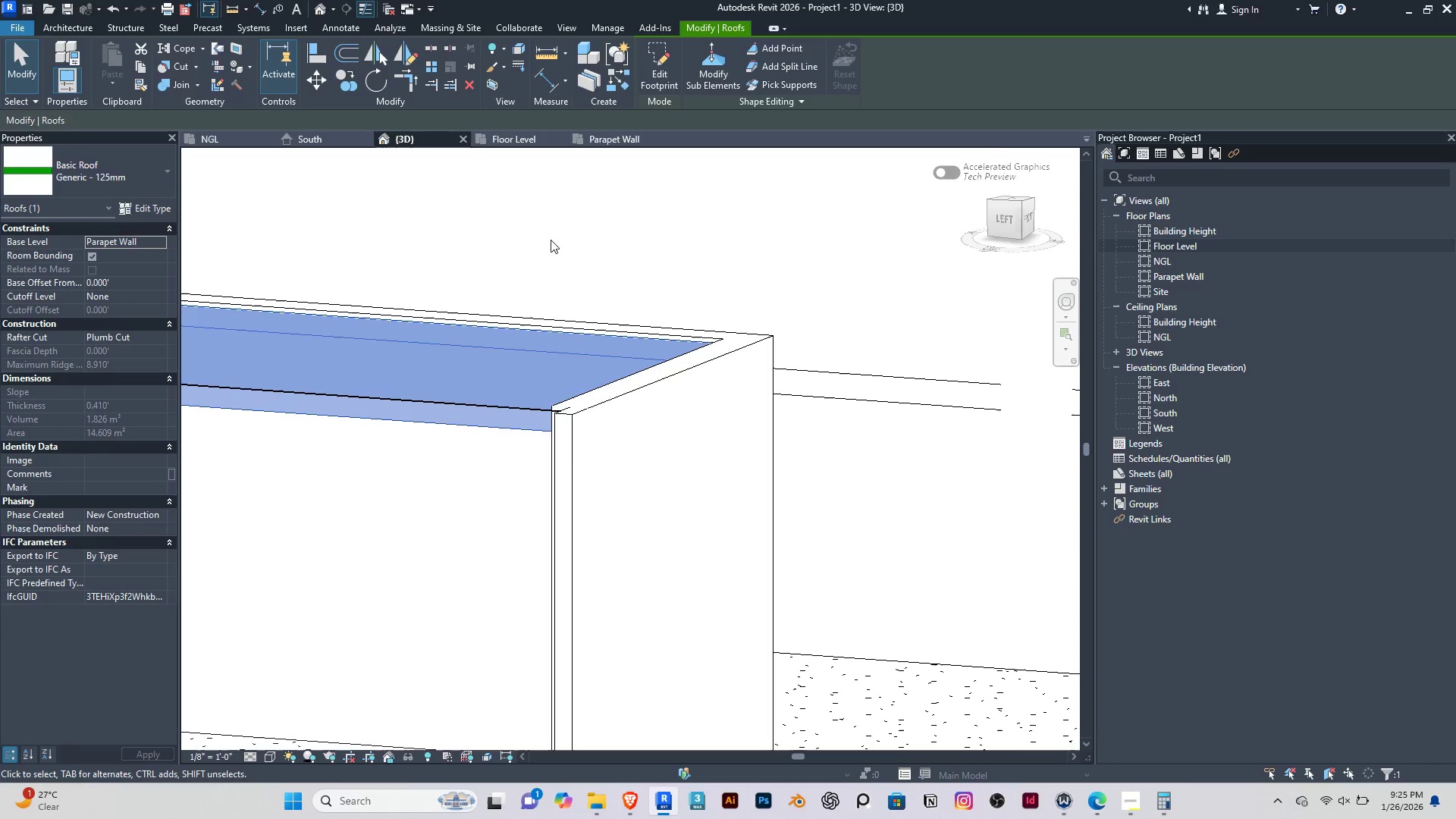 
double_click([551, 240])
 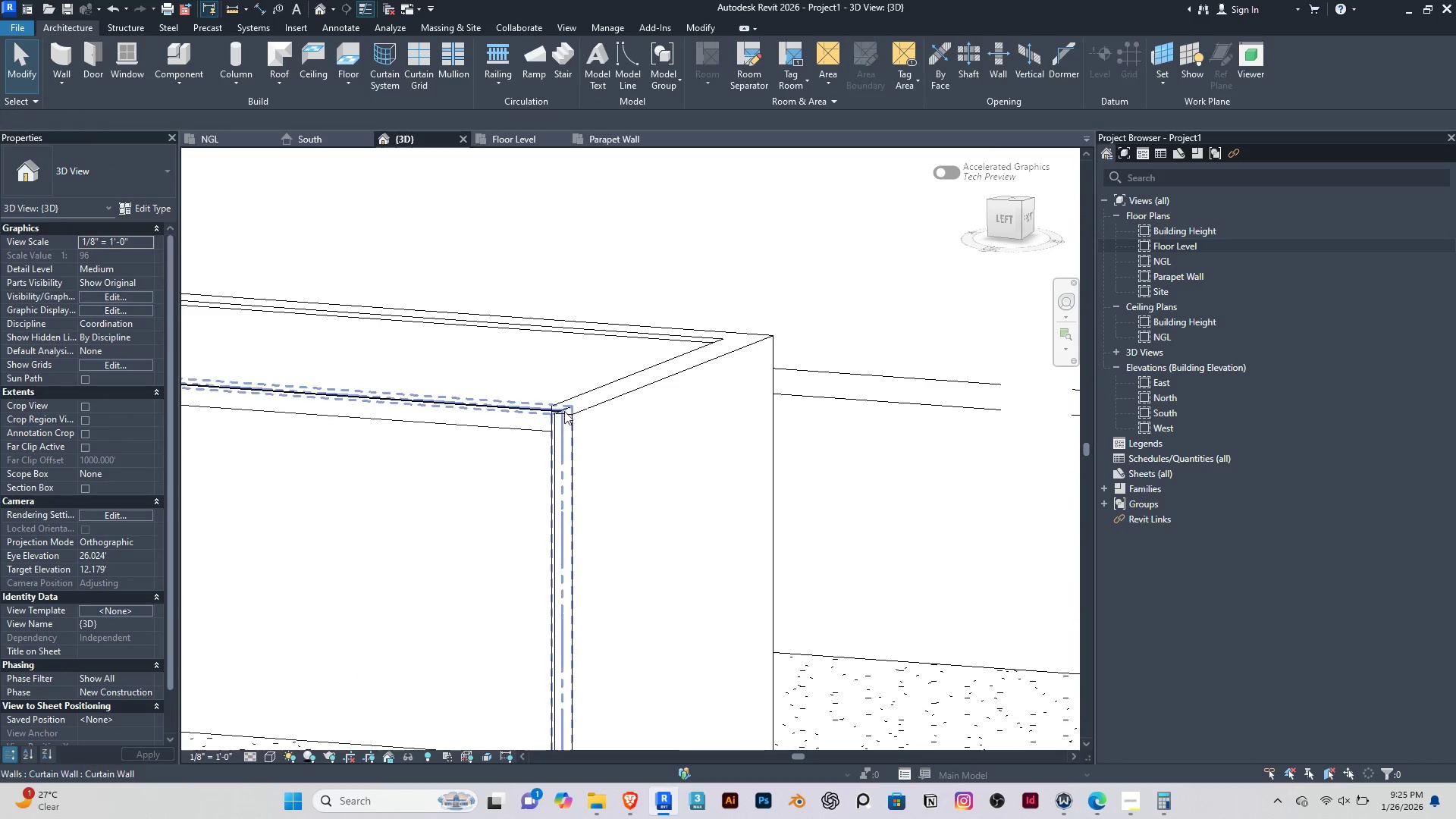 
scroll: coordinate [603, 416], scroll_direction: down, amount: 8.0
 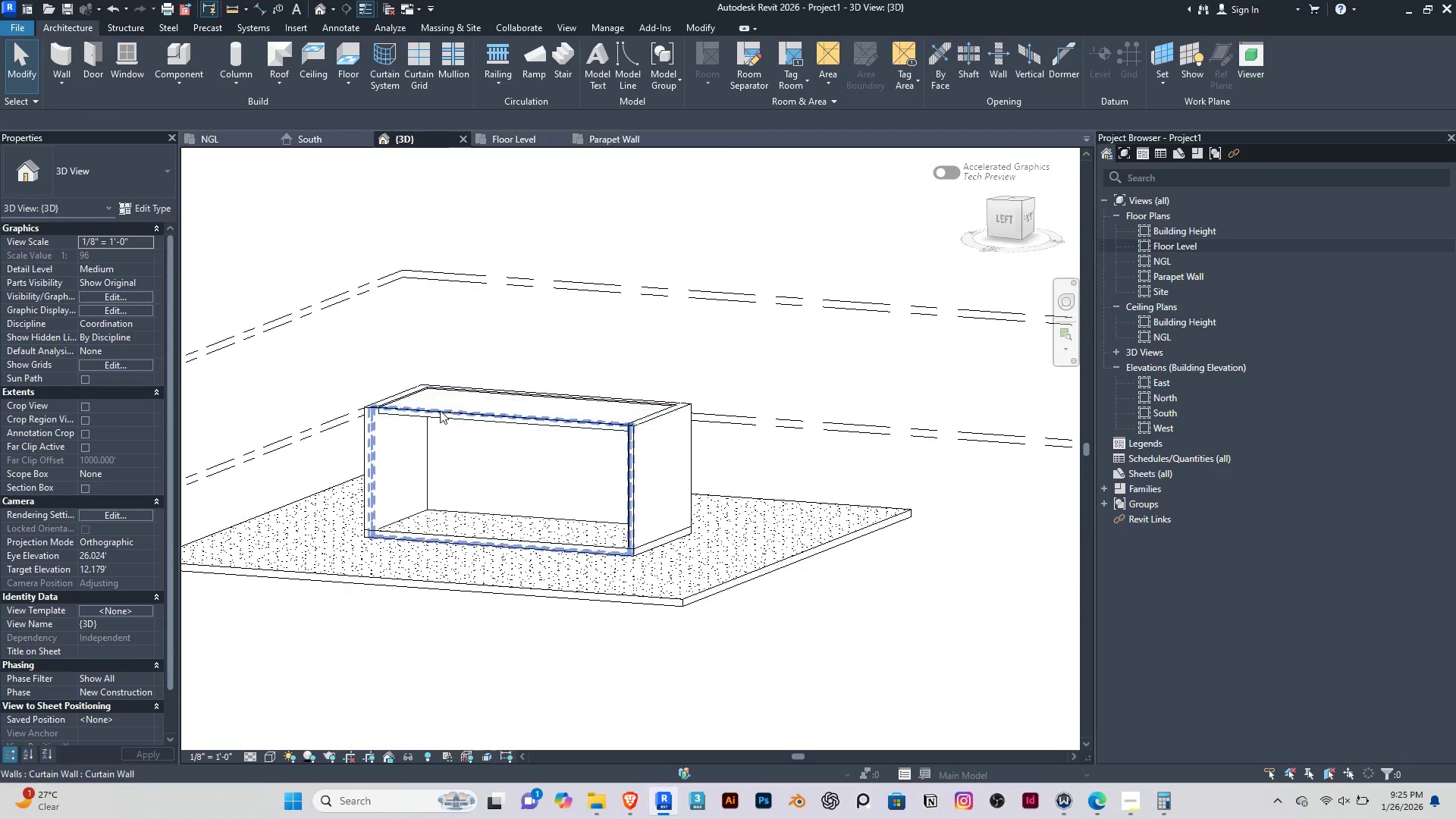 
left_click([440, 410])
 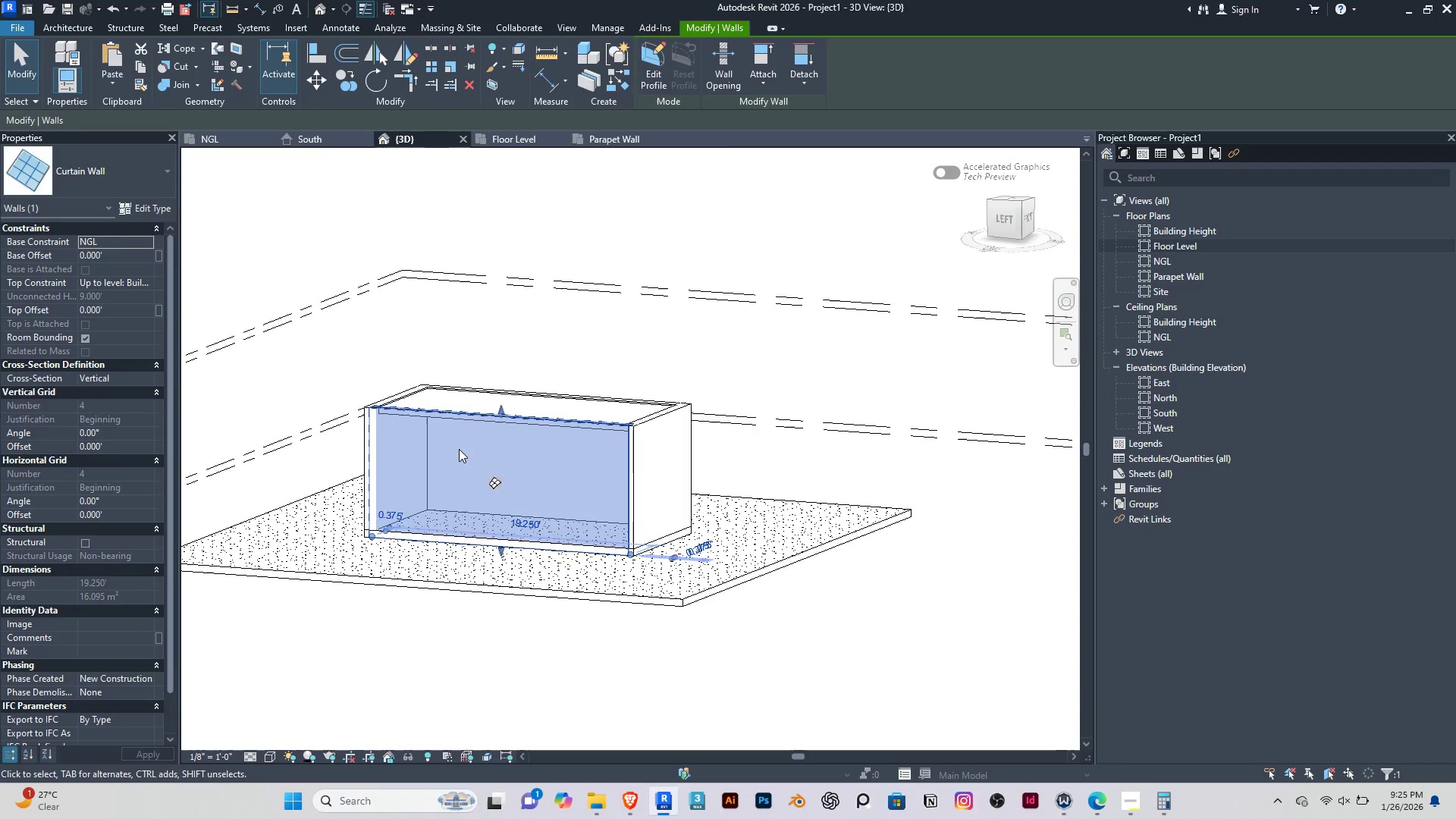 
scroll: coordinate [510, 425], scroll_direction: up, amount: 6.0
 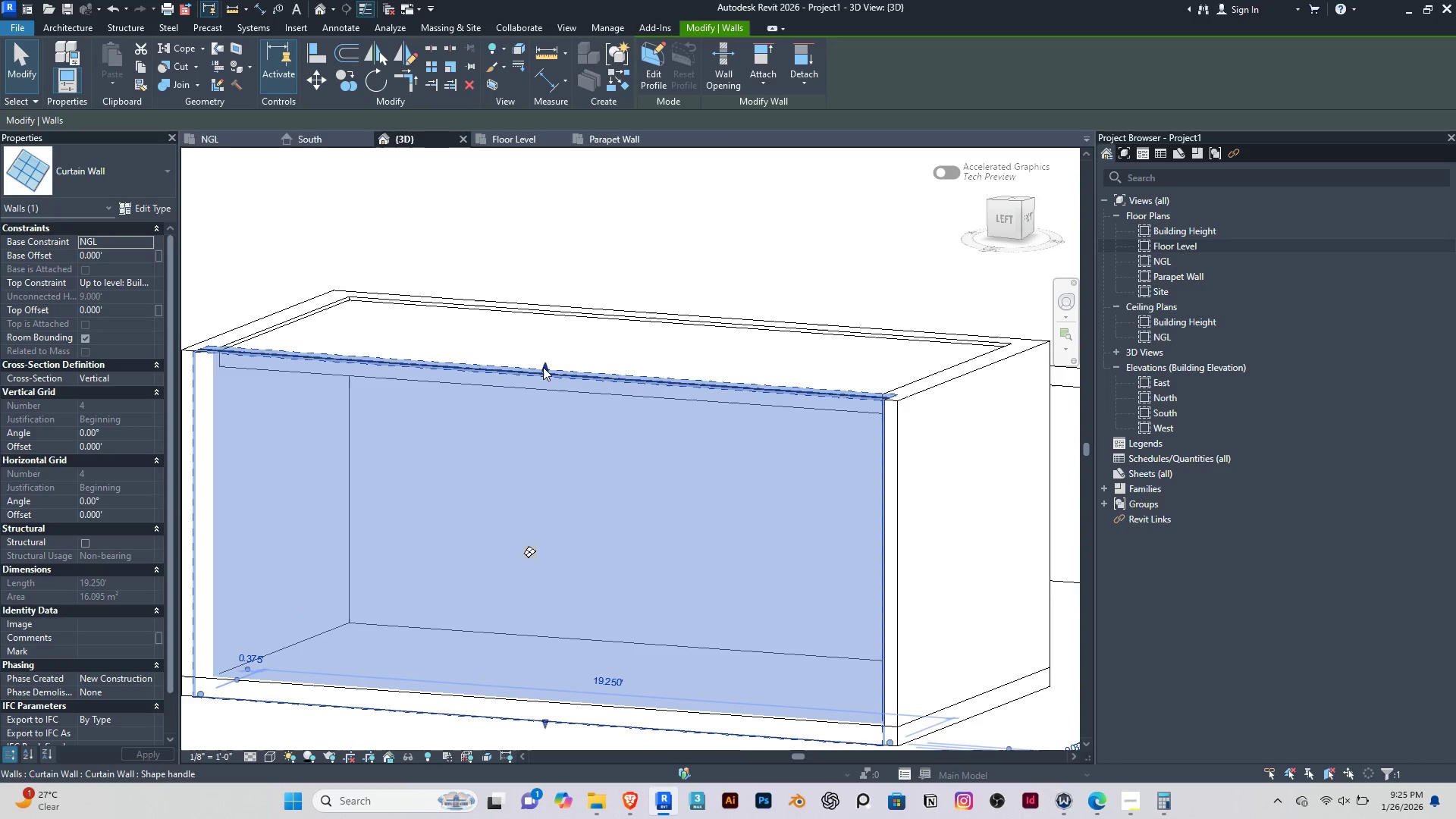 
left_click_drag(start_coordinate=[543, 367], to_coordinate=[536, 391])
 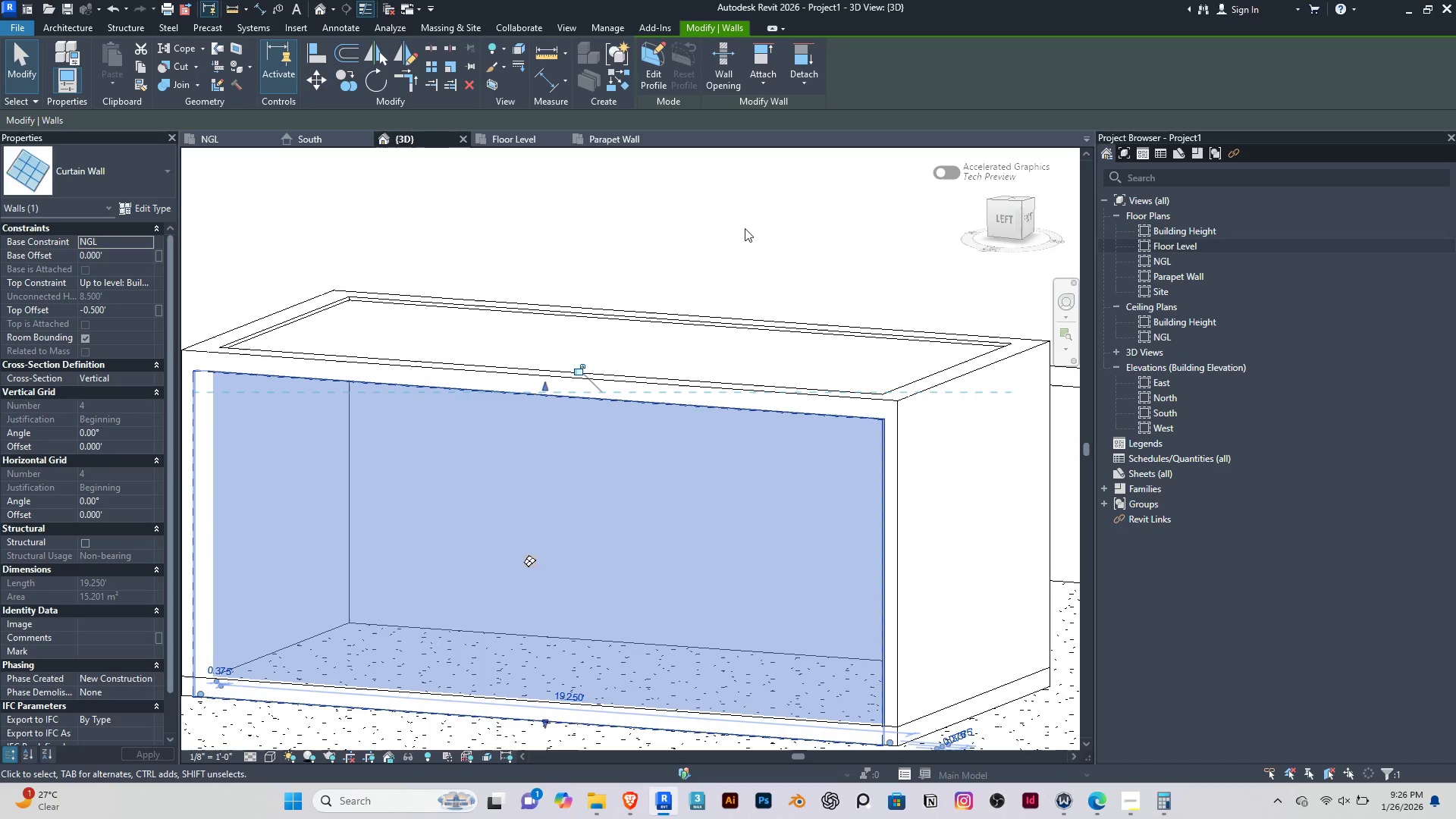 
left_click([711, 218])
 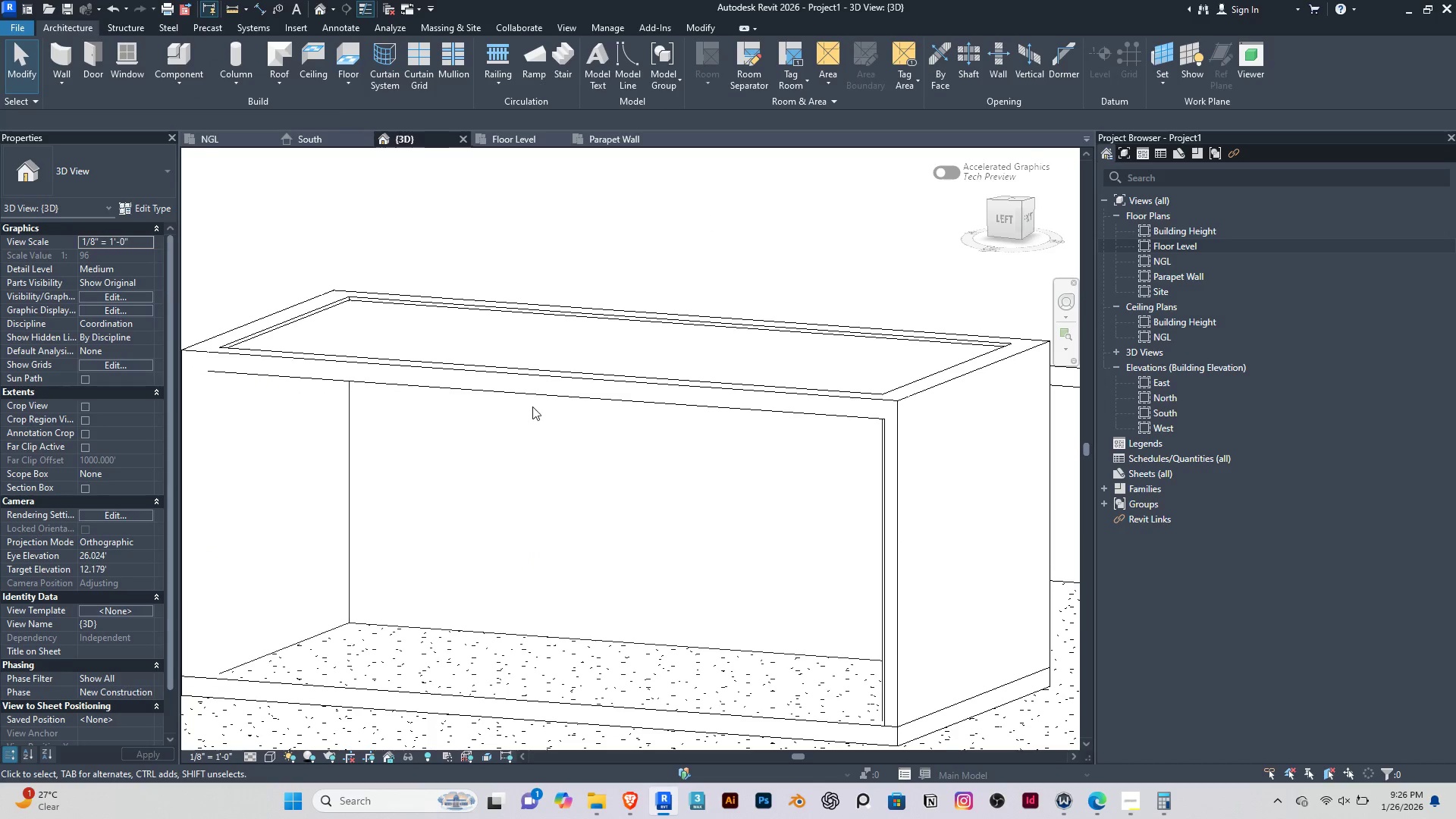 
scroll: coordinate [532, 407], scroll_direction: down, amount: 1.0
 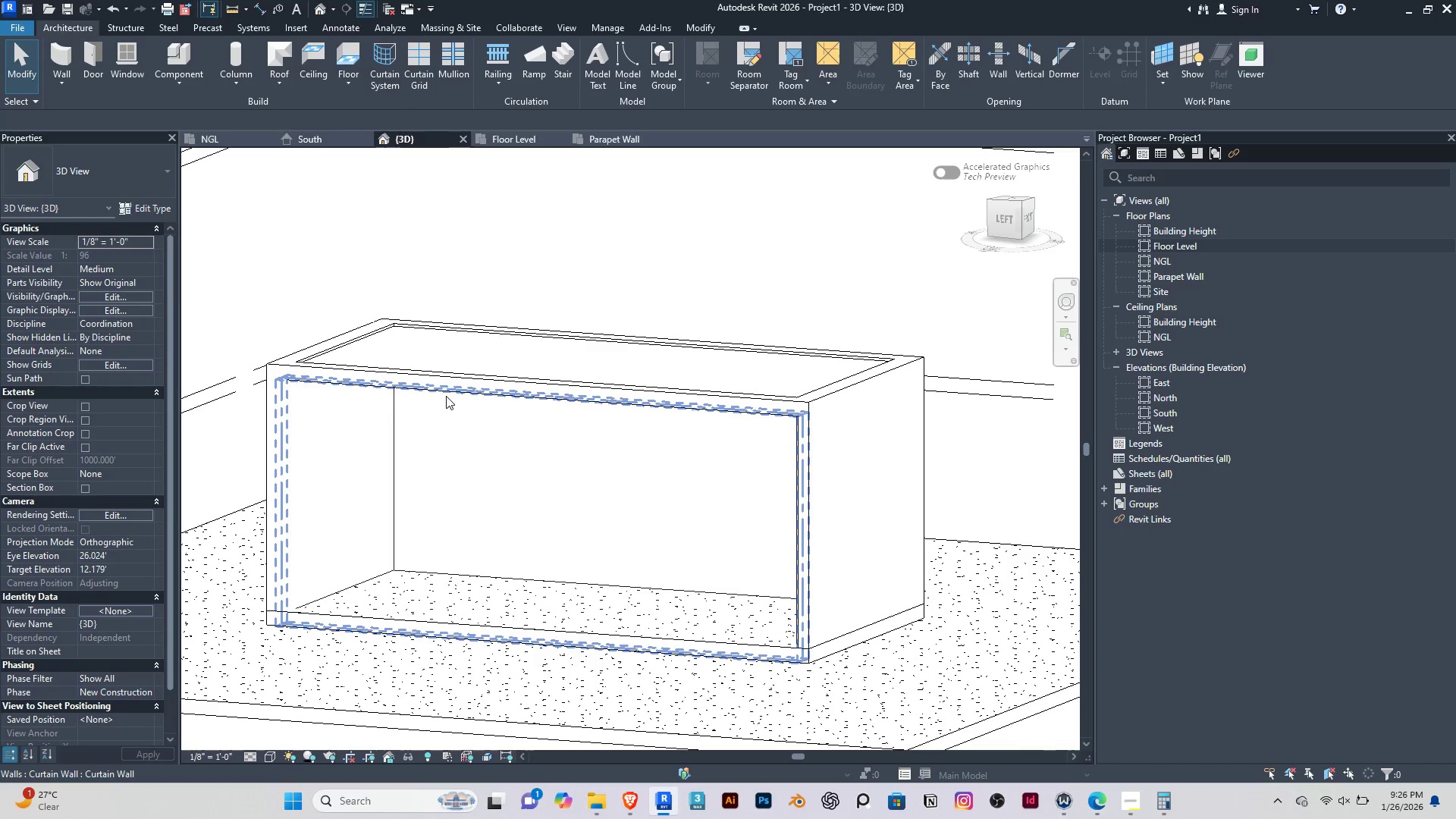 
left_click([446, 396])
 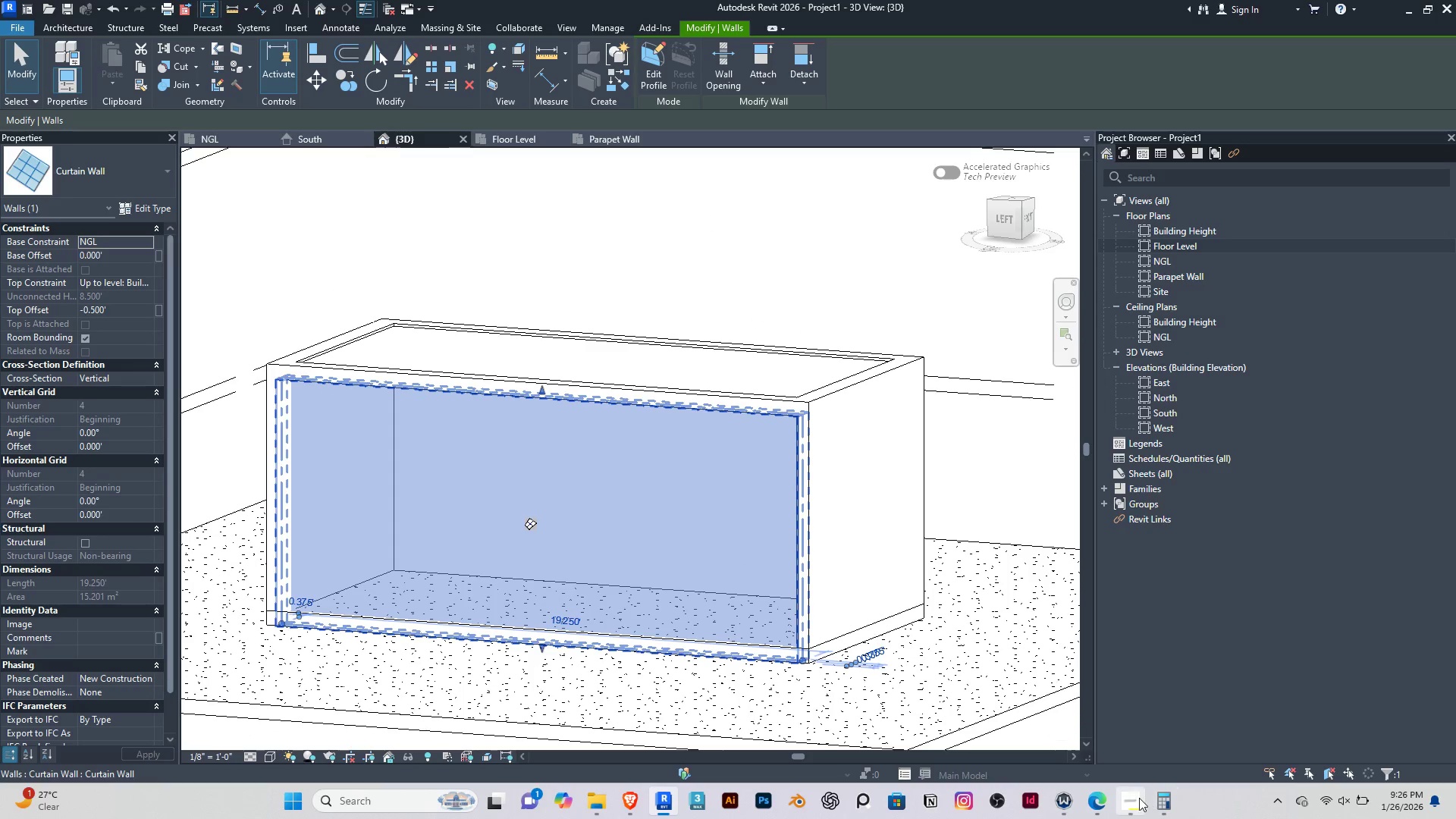 
left_click([1133, 795])